 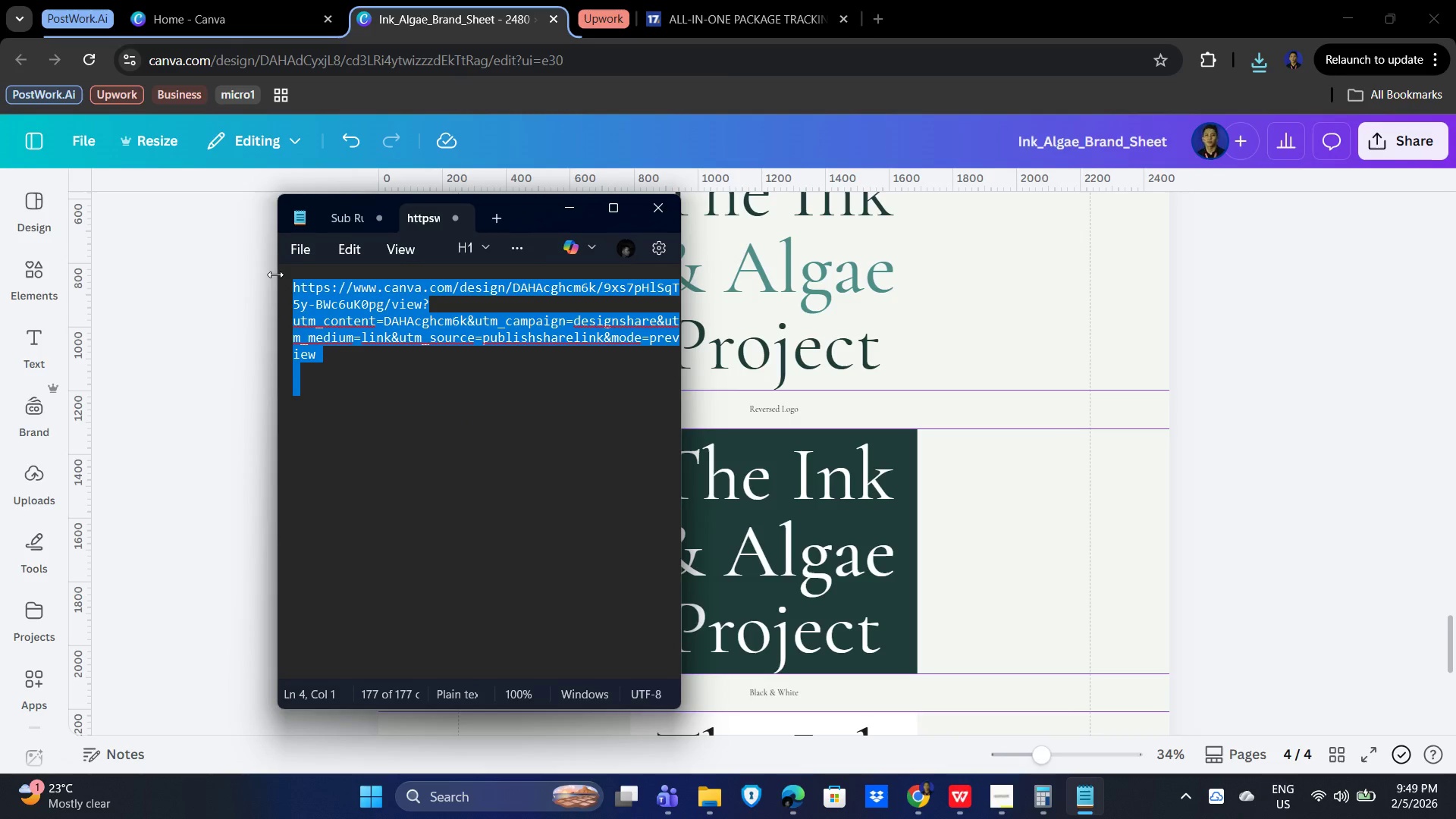 
key(Delete)
 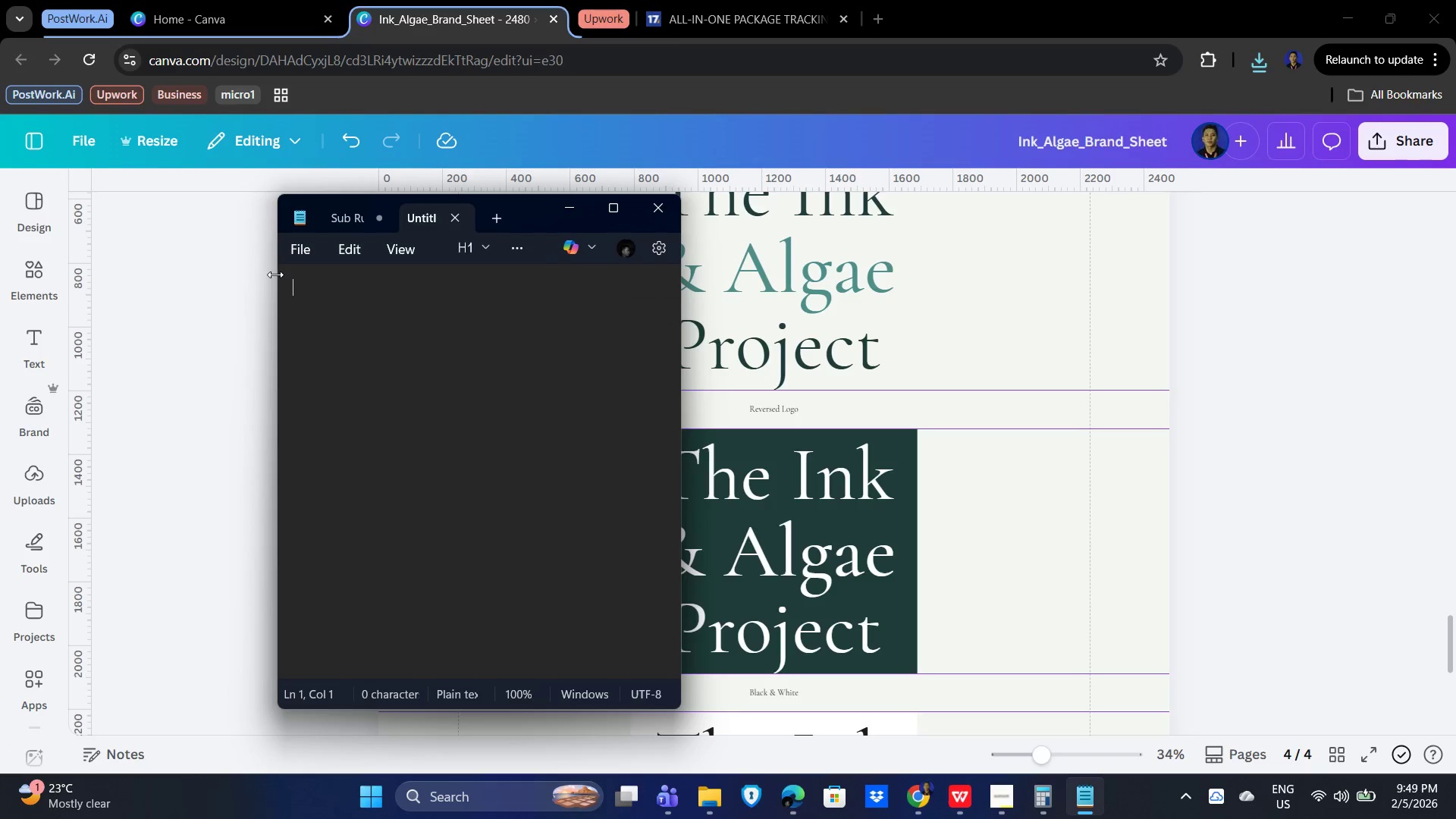 
key(Control+V)
 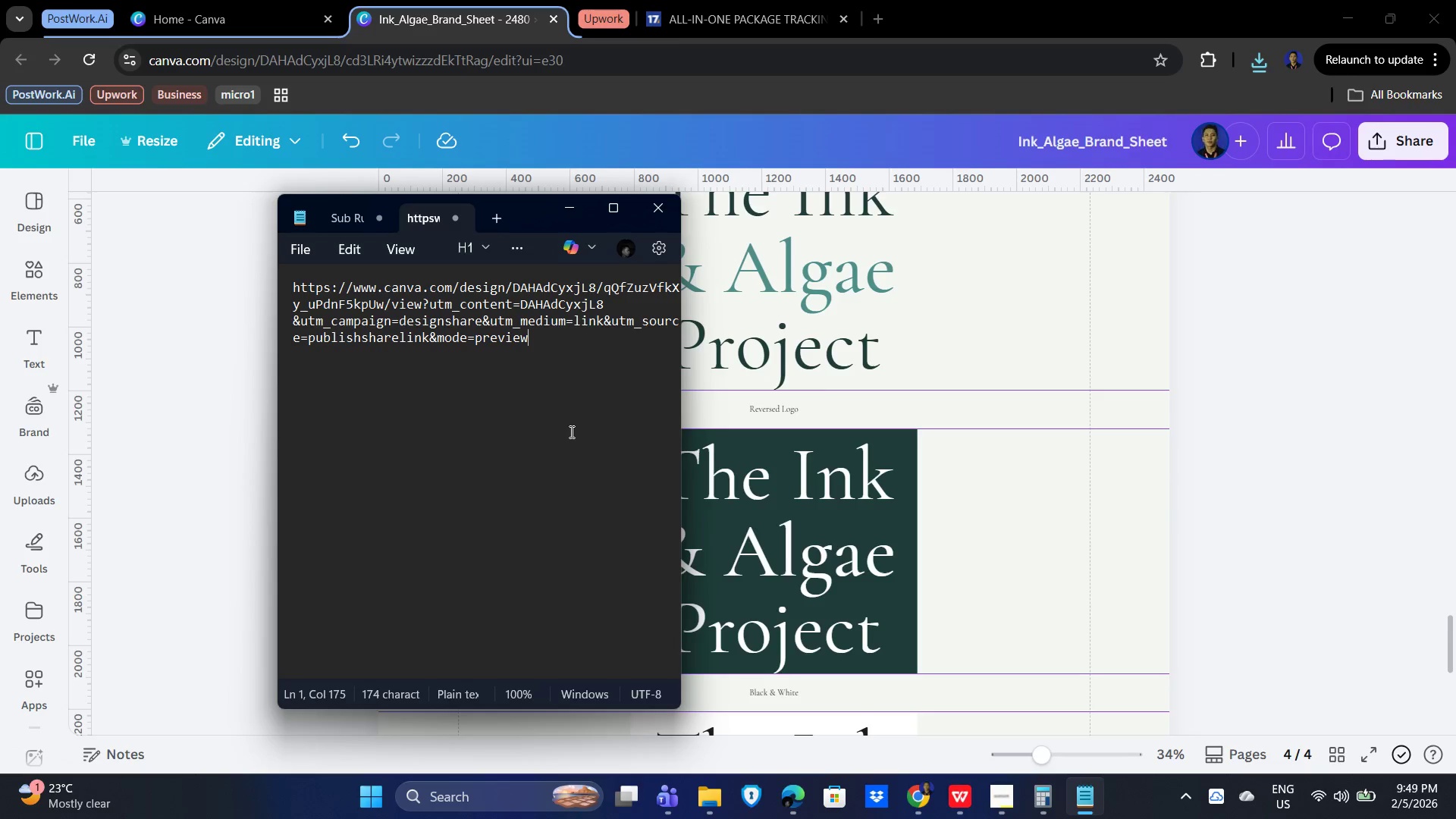 
key(Enter)
 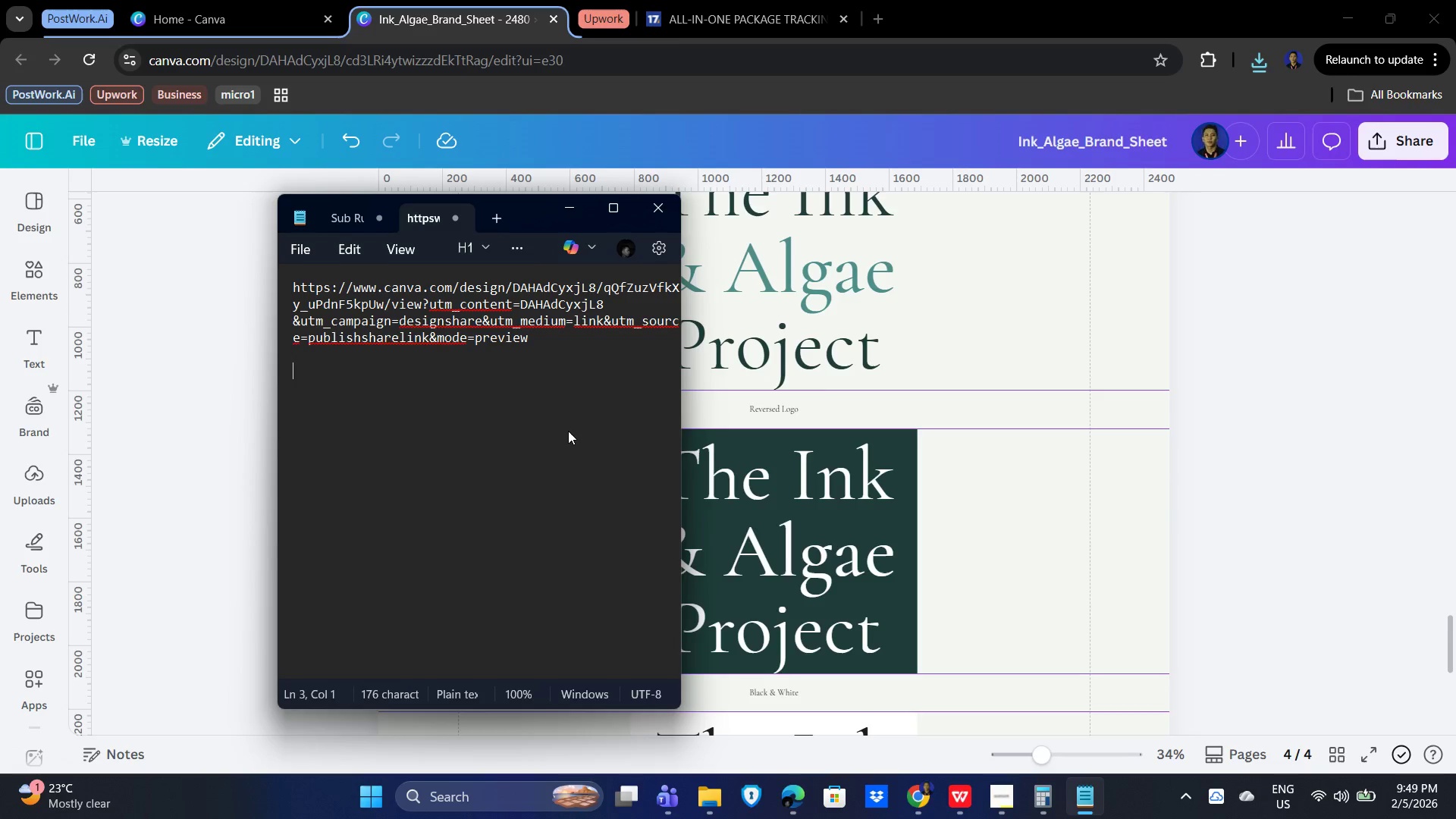 
key(Enter)